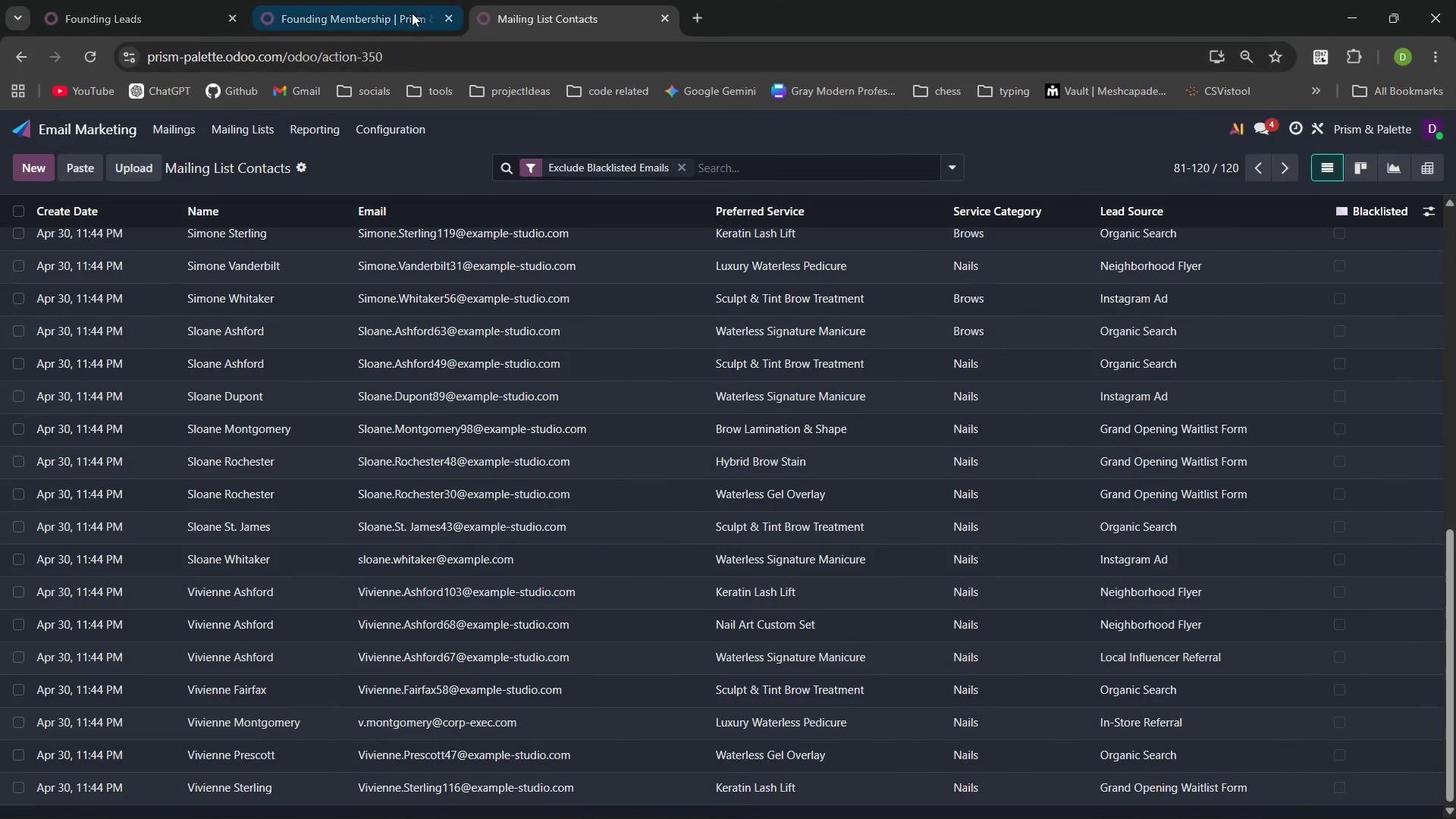 
left_click([402, 8])
 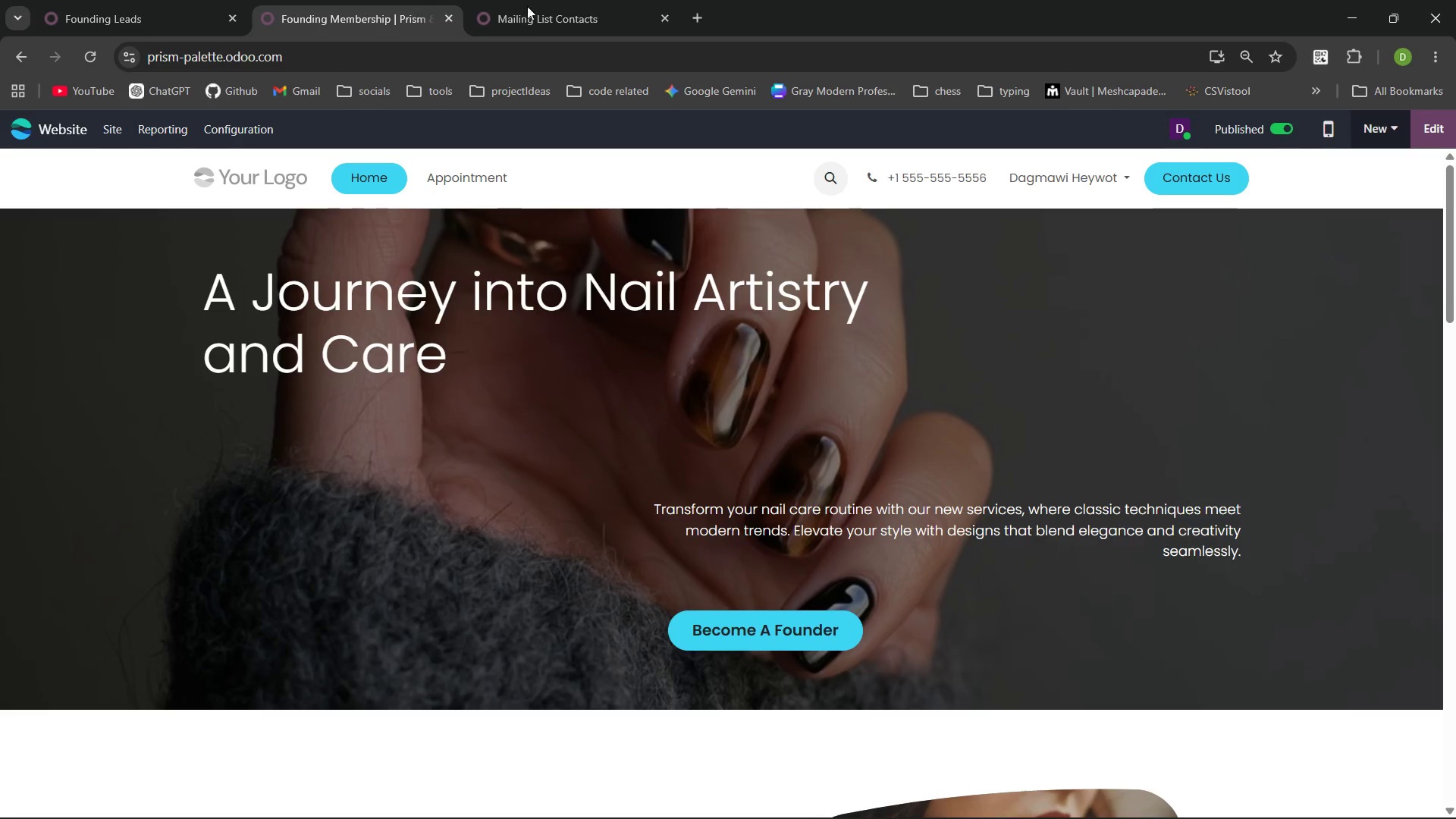 
left_click([574, 3])
 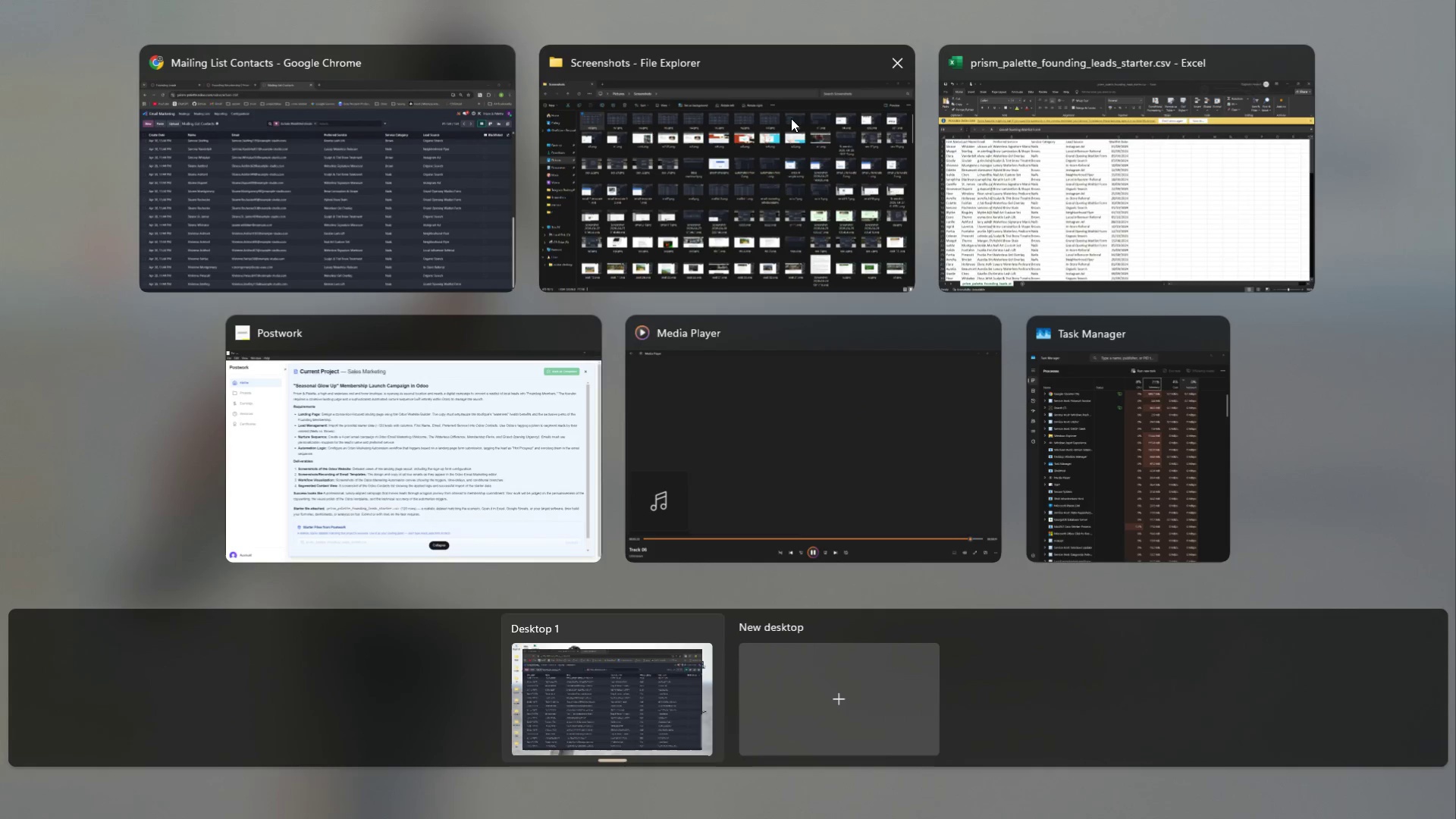 
left_click([503, 423])